 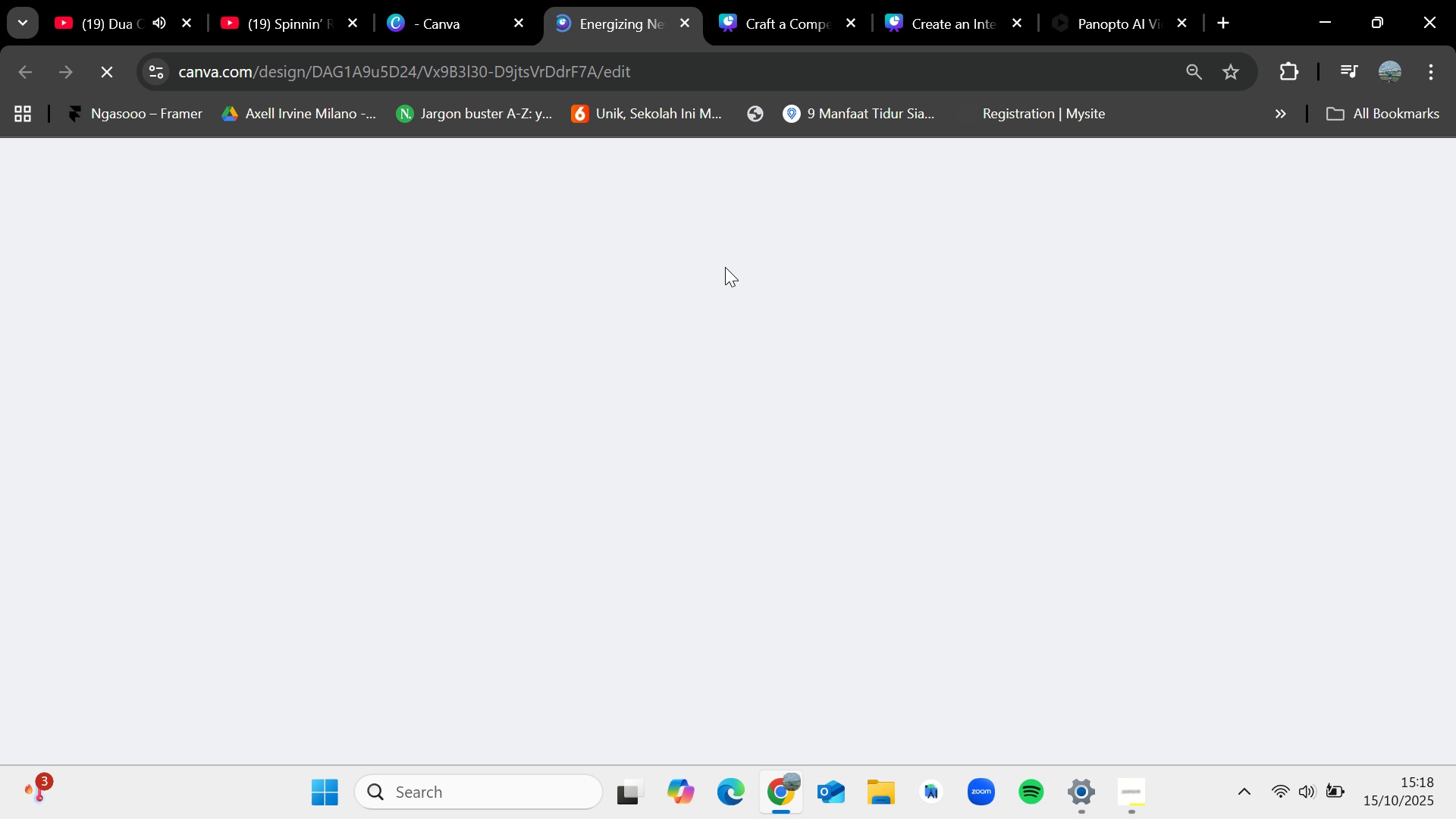 
left_click([820, 0])
 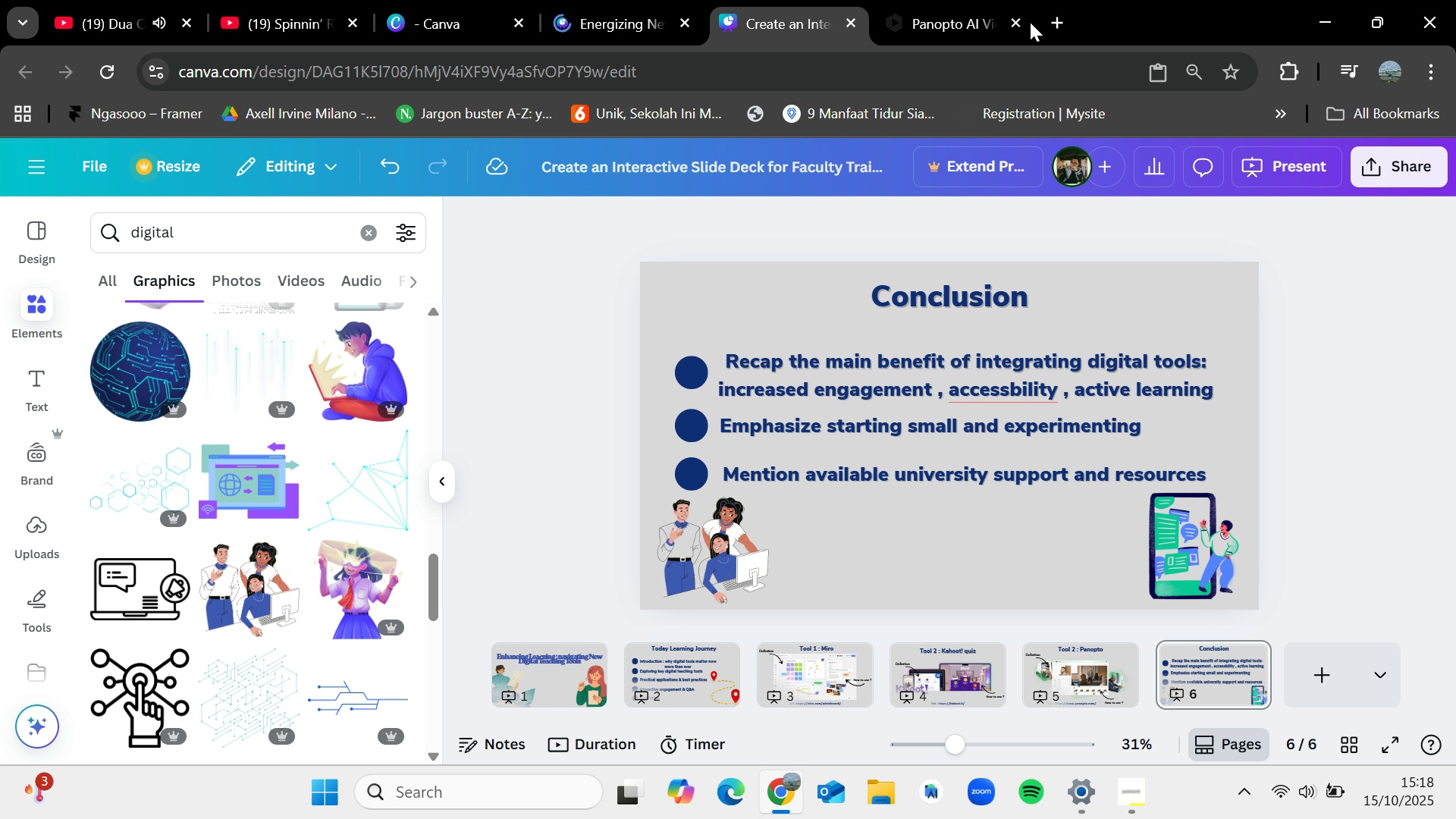 
wait(6.35)
 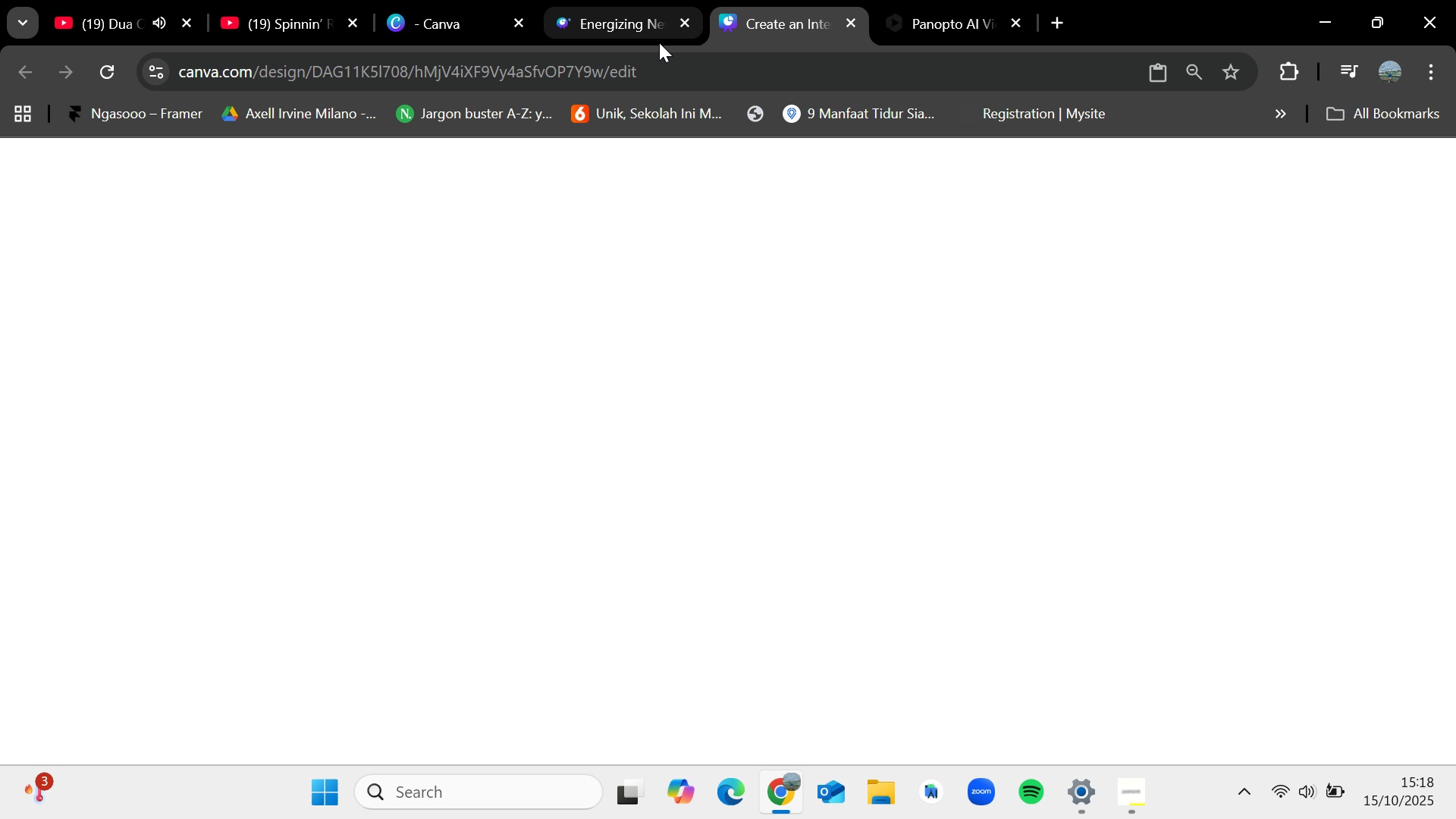 
left_click([721, 0])
 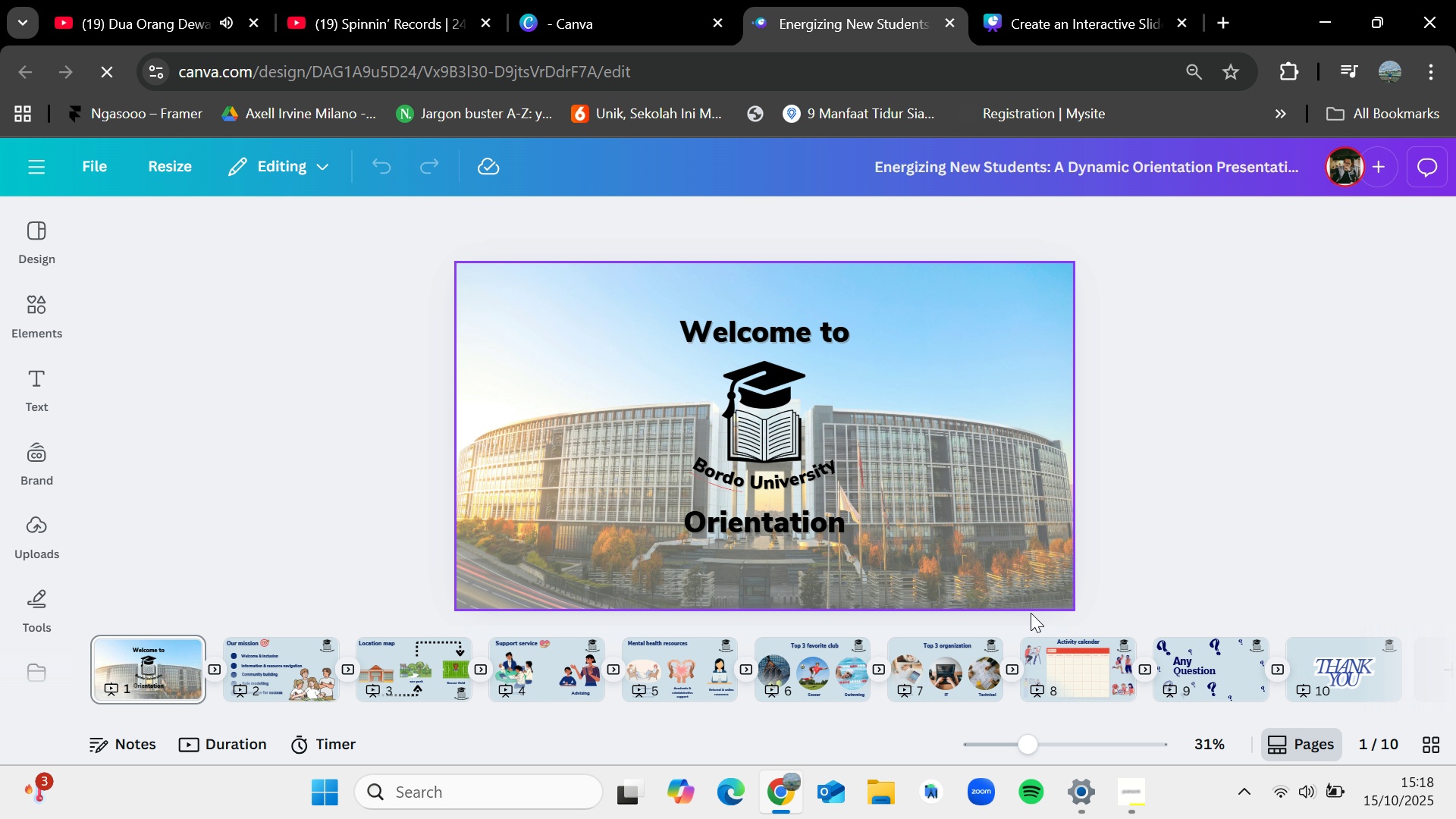 
wait(5.72)
 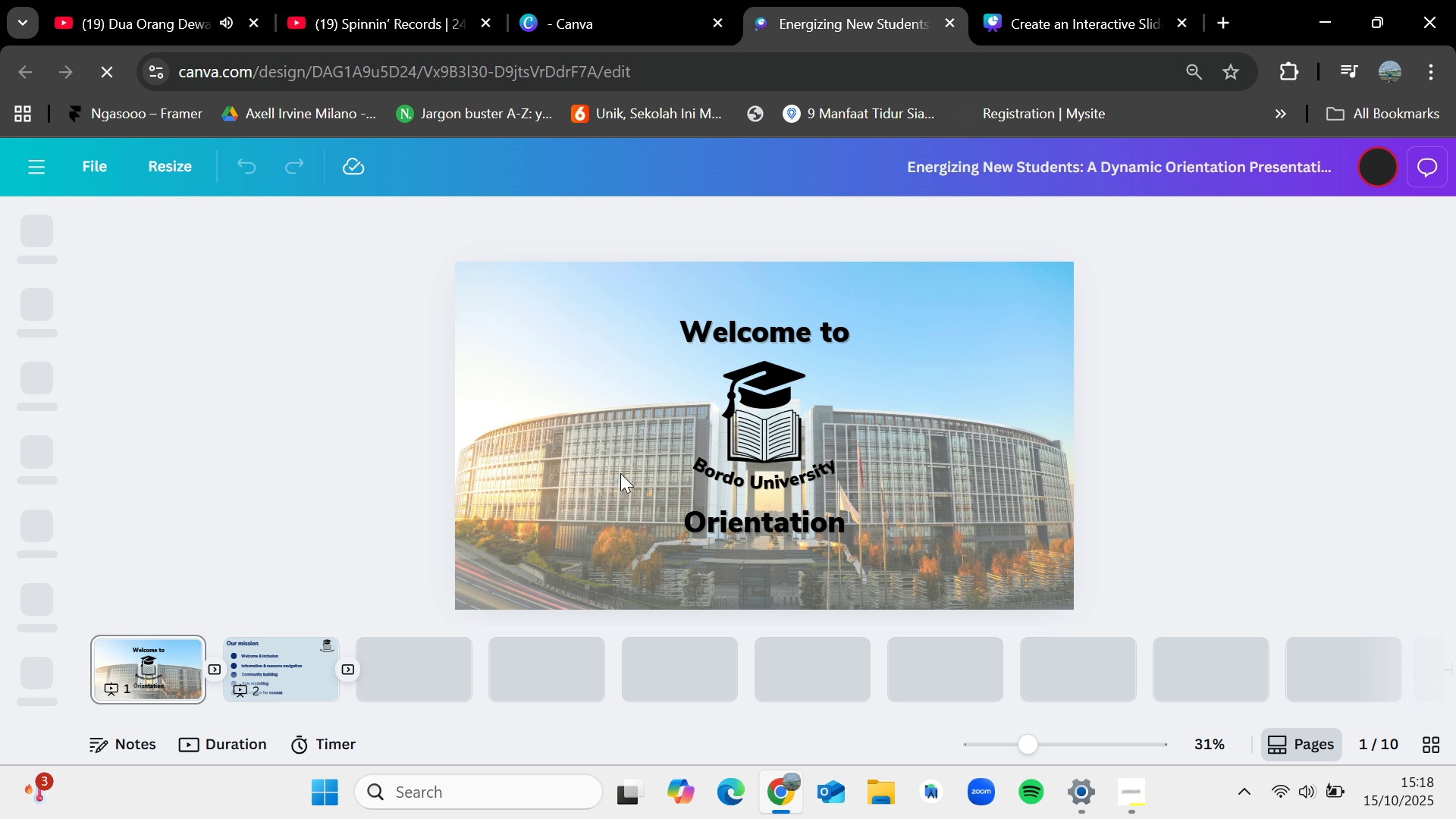 
left_click([1231, 679])
 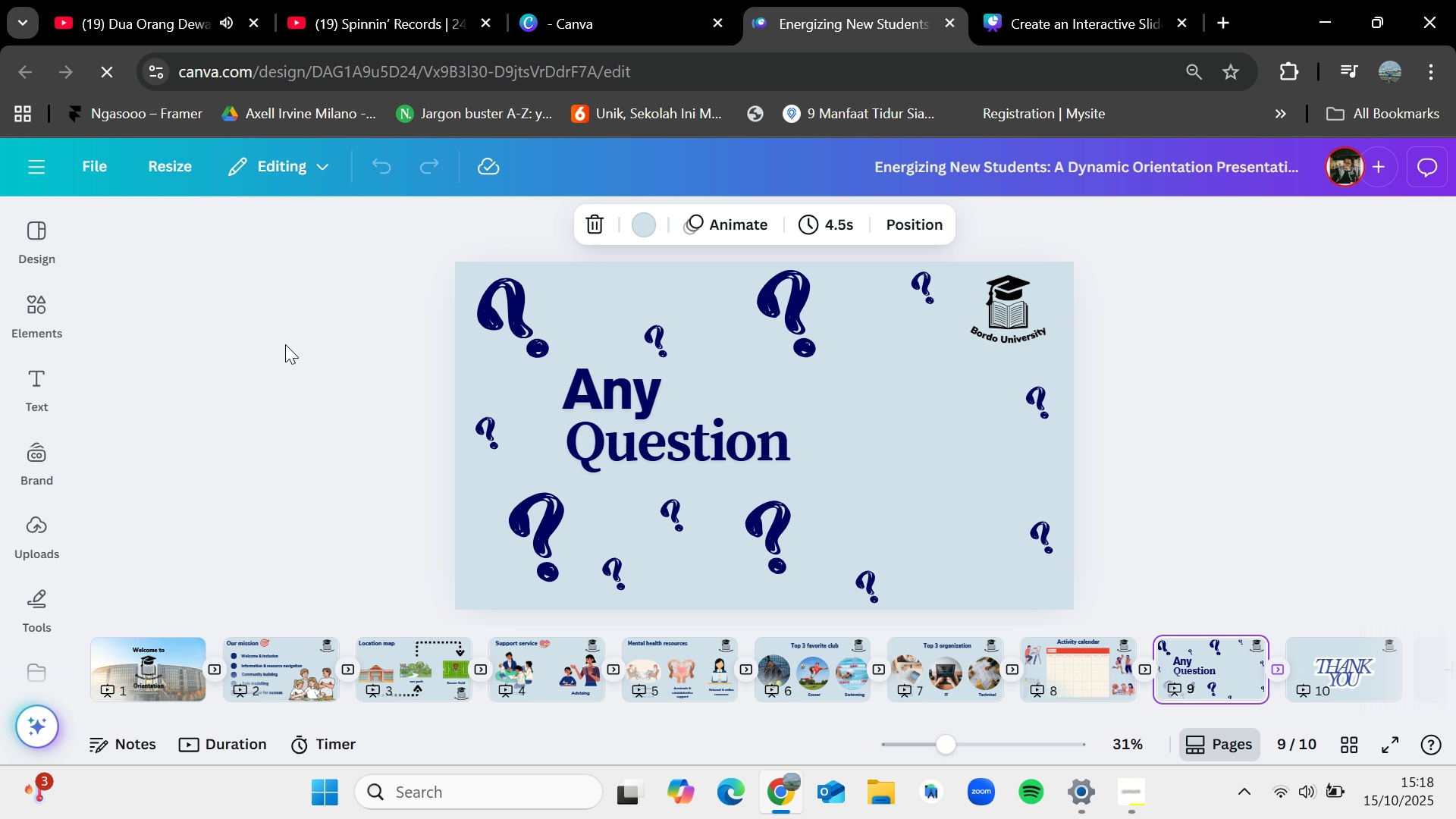 
mouse_move([301, 326])
 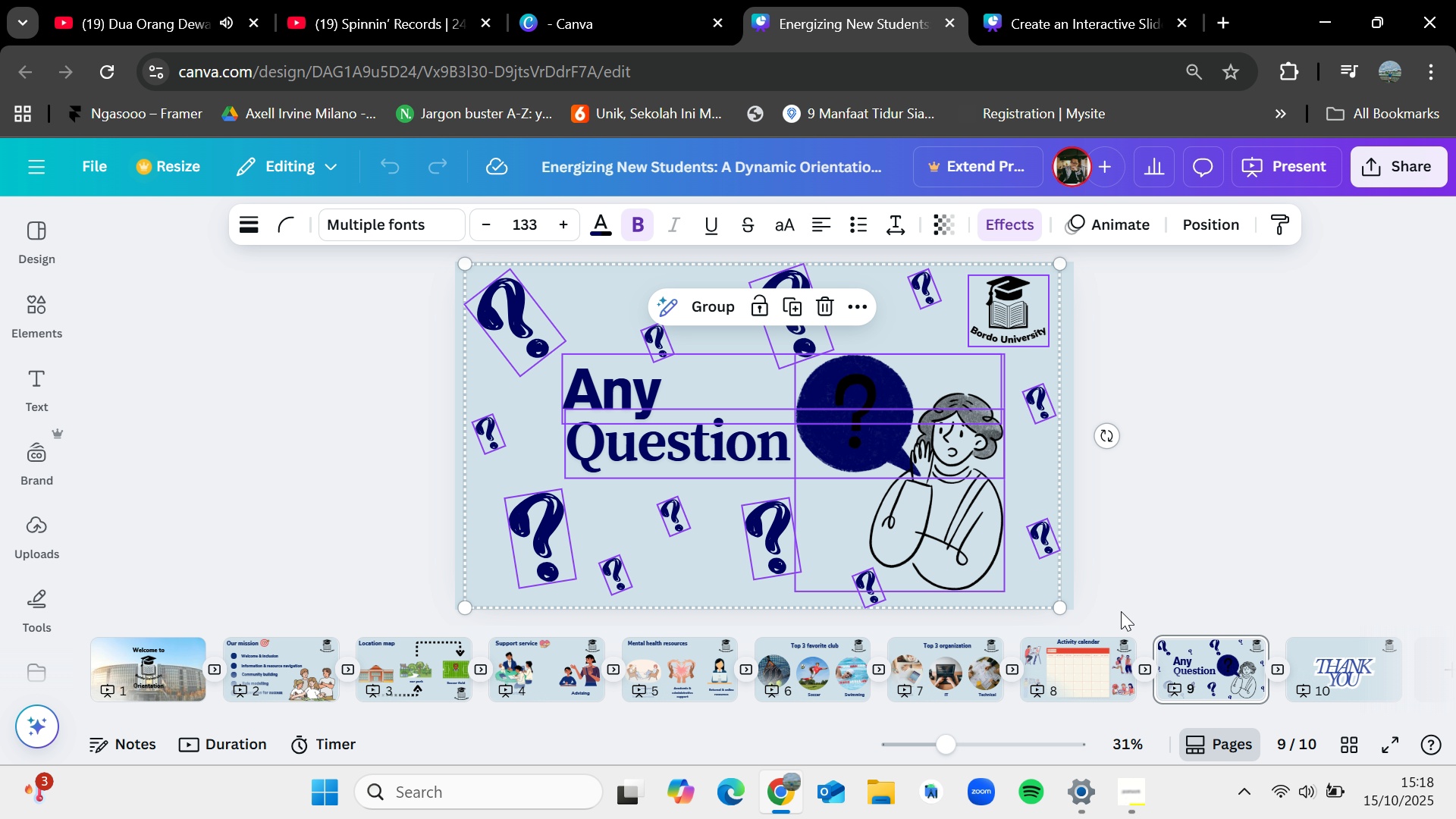 
key(Control+C)
 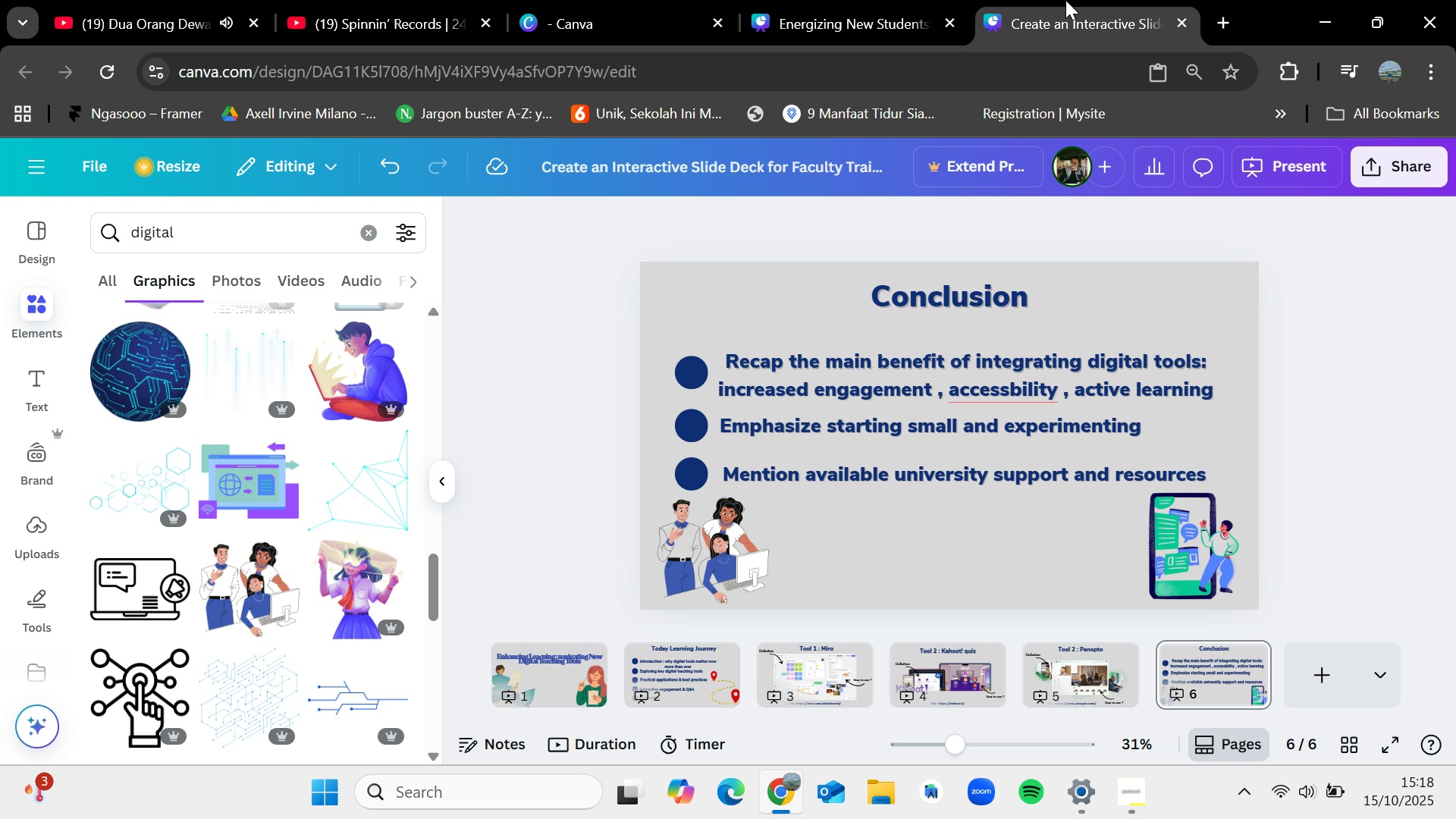 
left_click([1065, 0])
 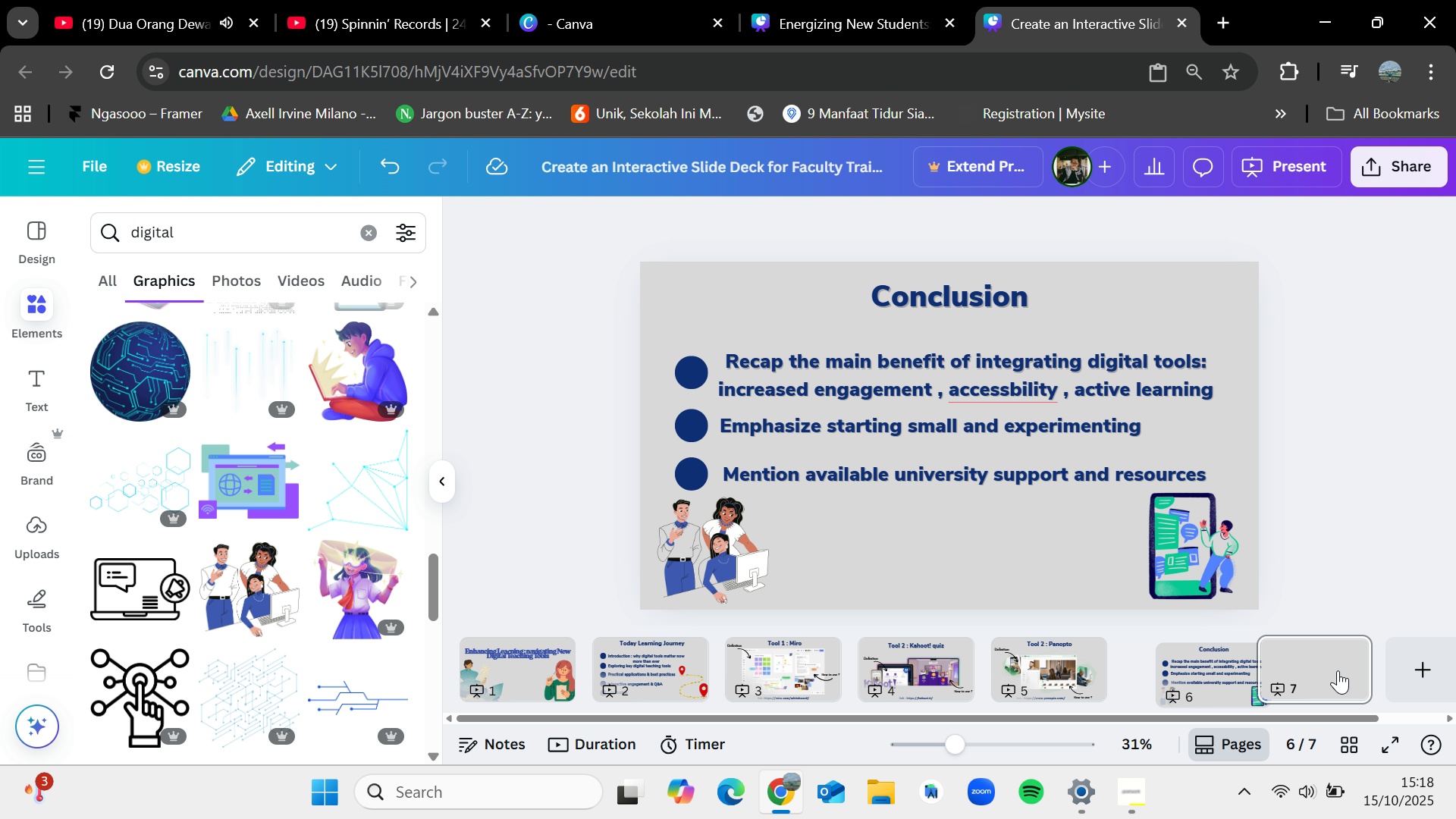 
key(Control+V)
 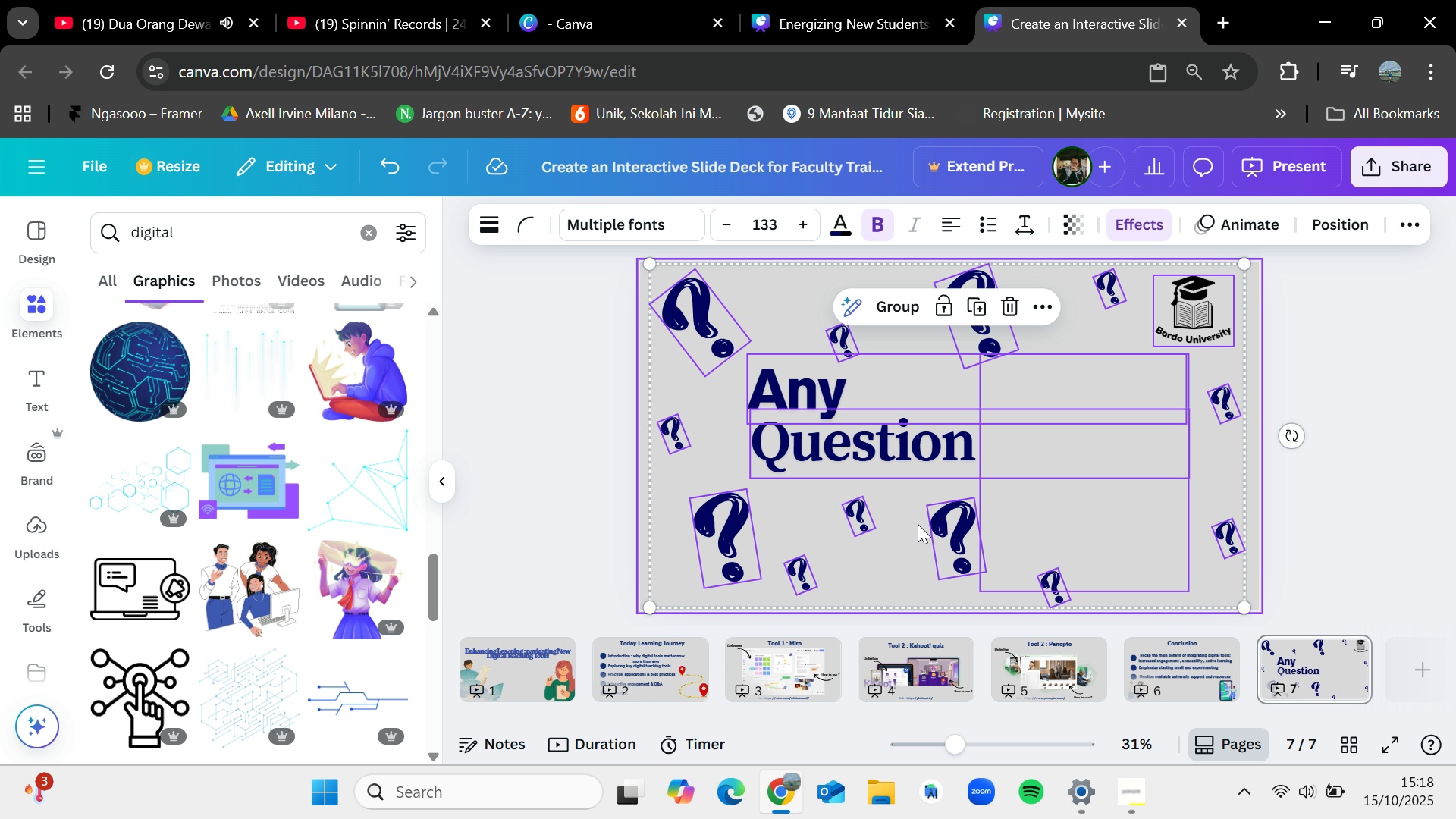 
left_click([1339, 292])
 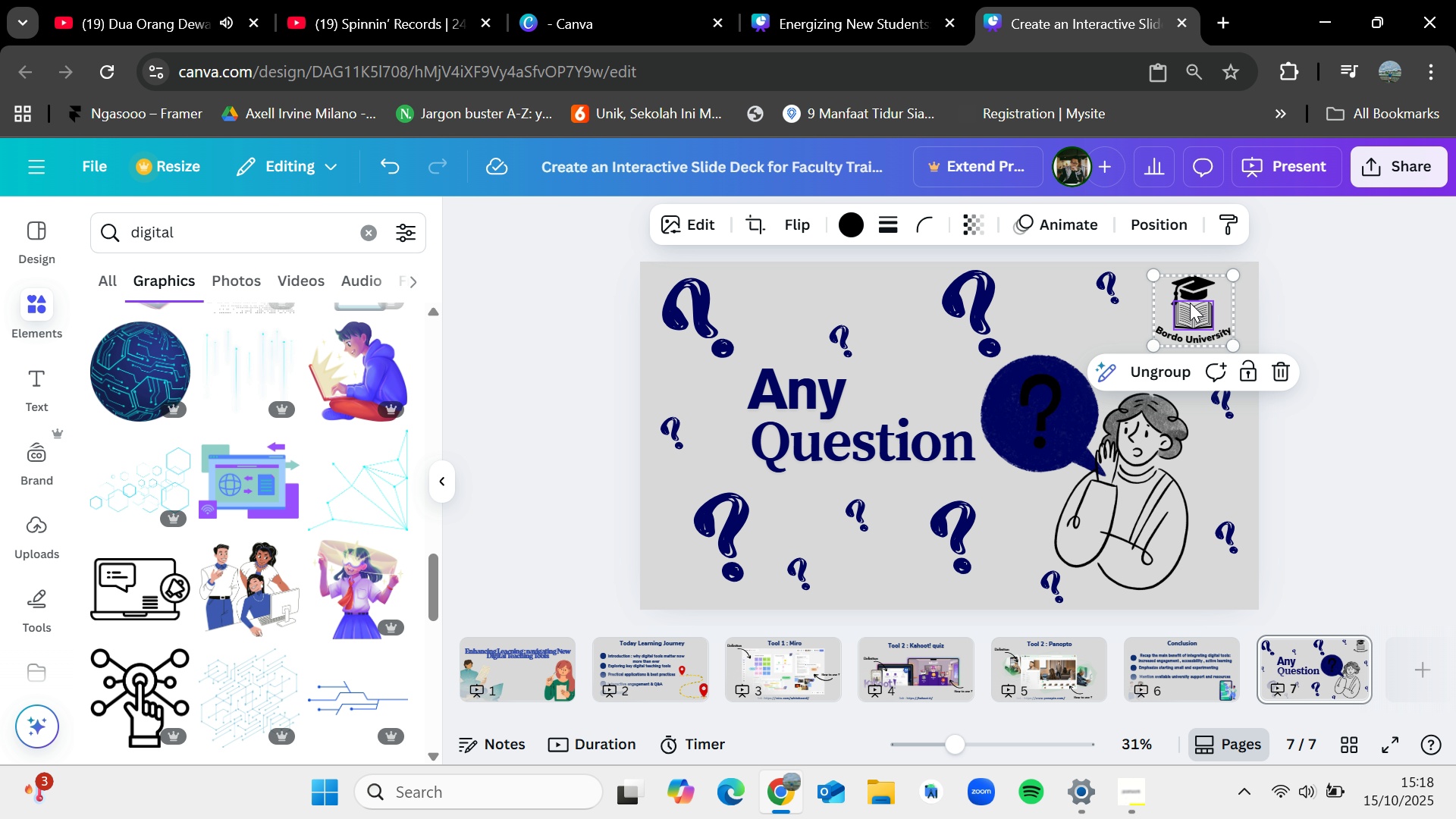 
left_click([1190, 303])
 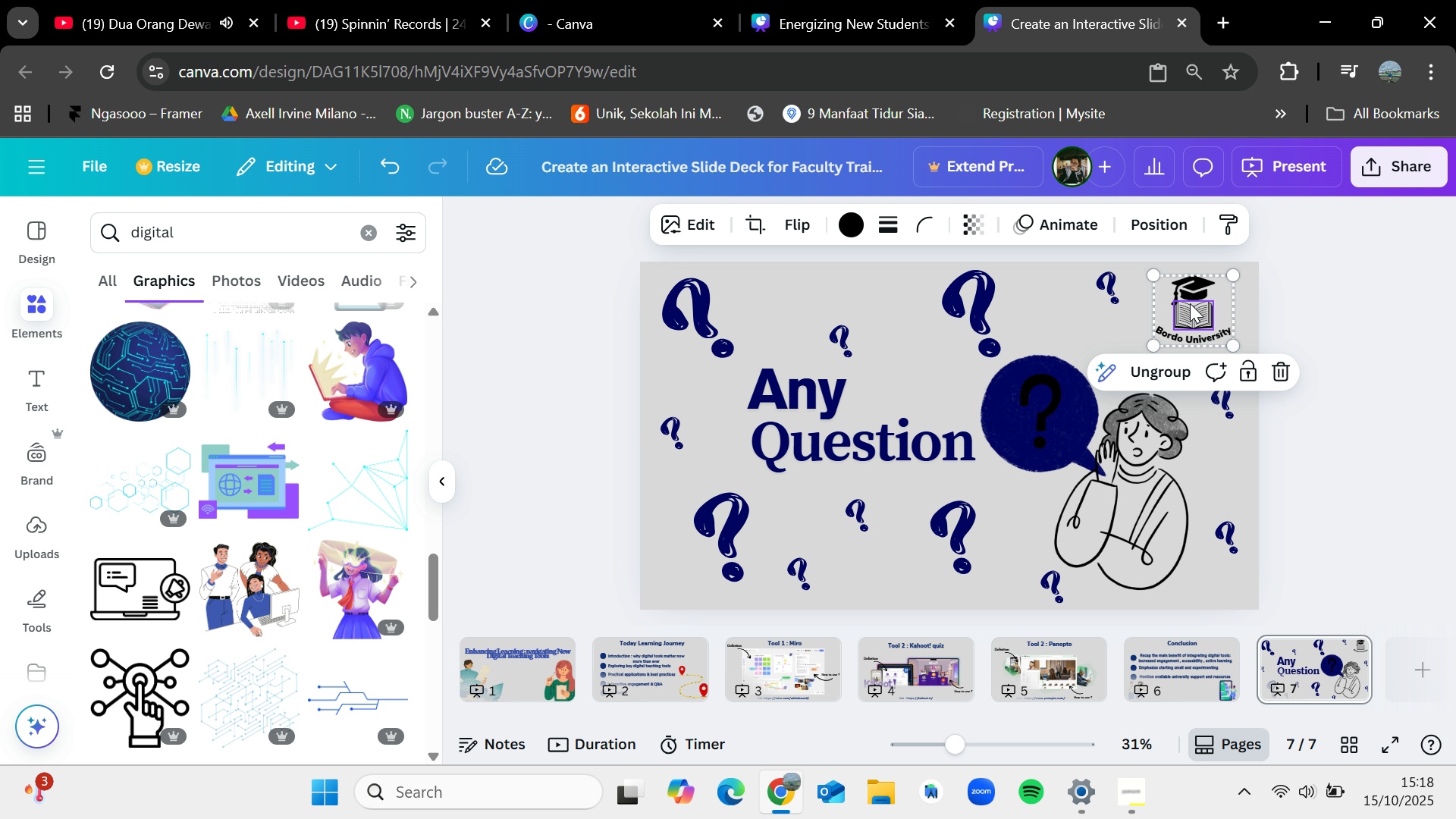 
key(Delete)
 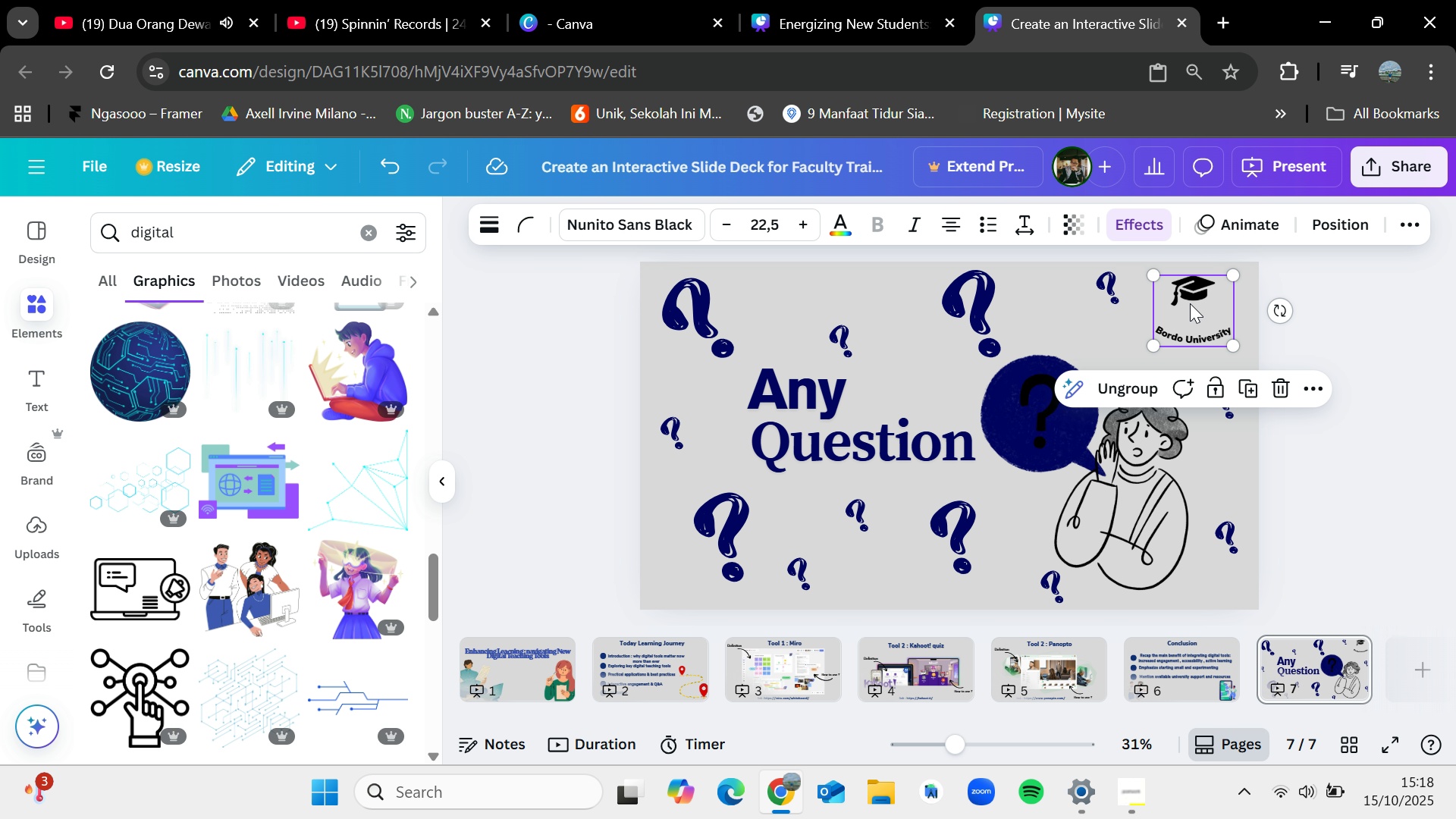 
key(Delete)
 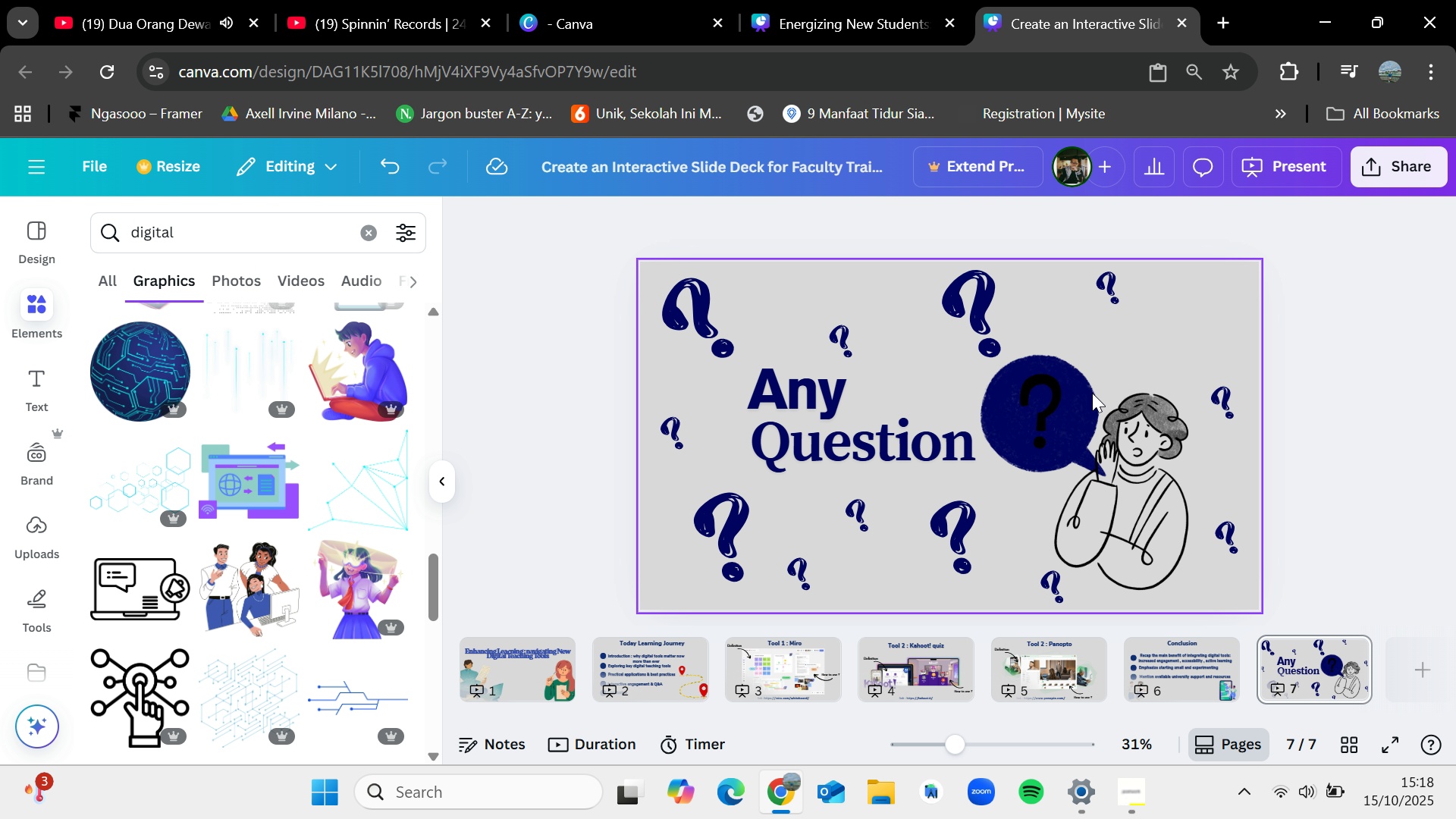 
left_click([1049, 419])
 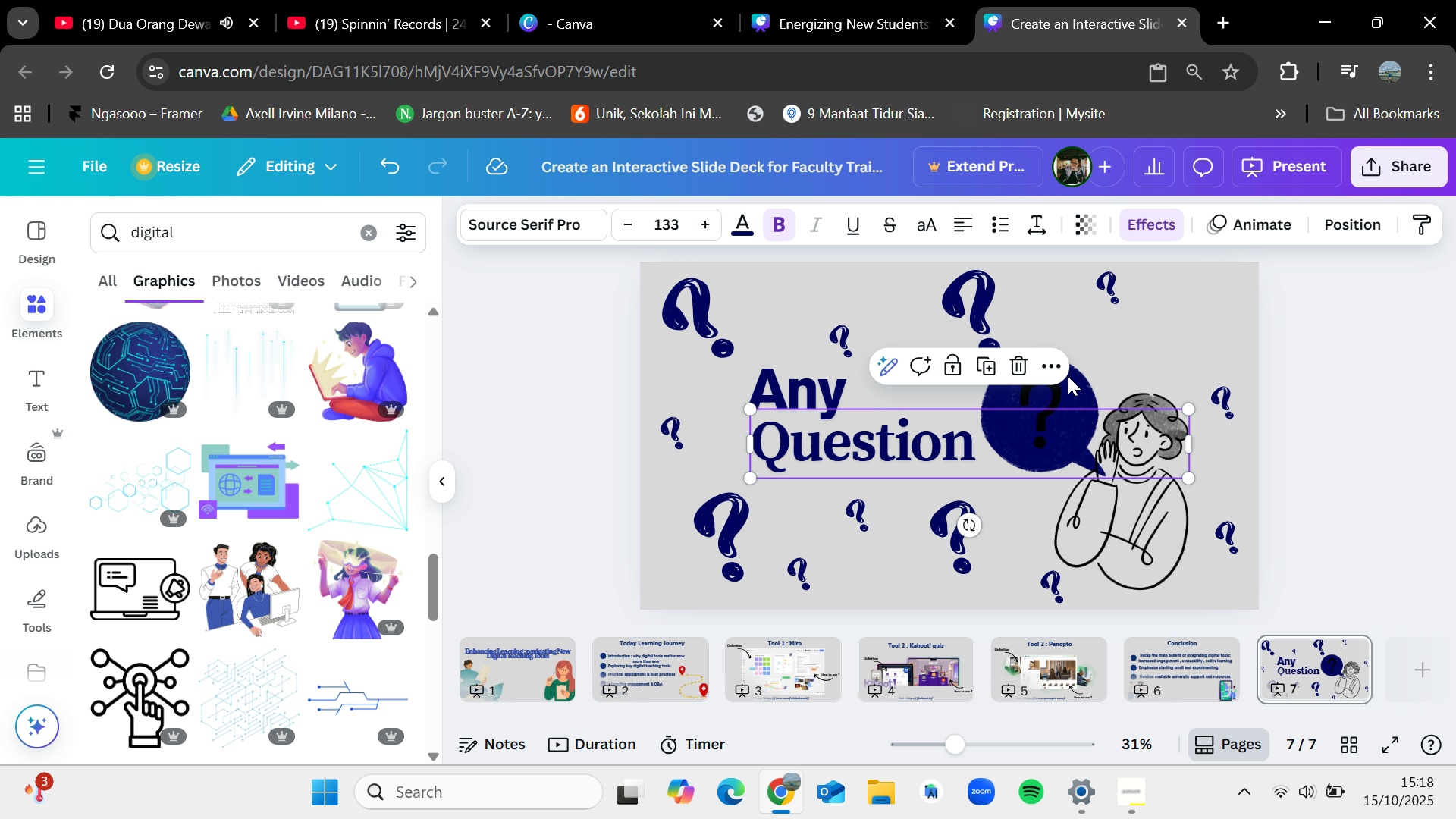 
left_click([1068, 376])
 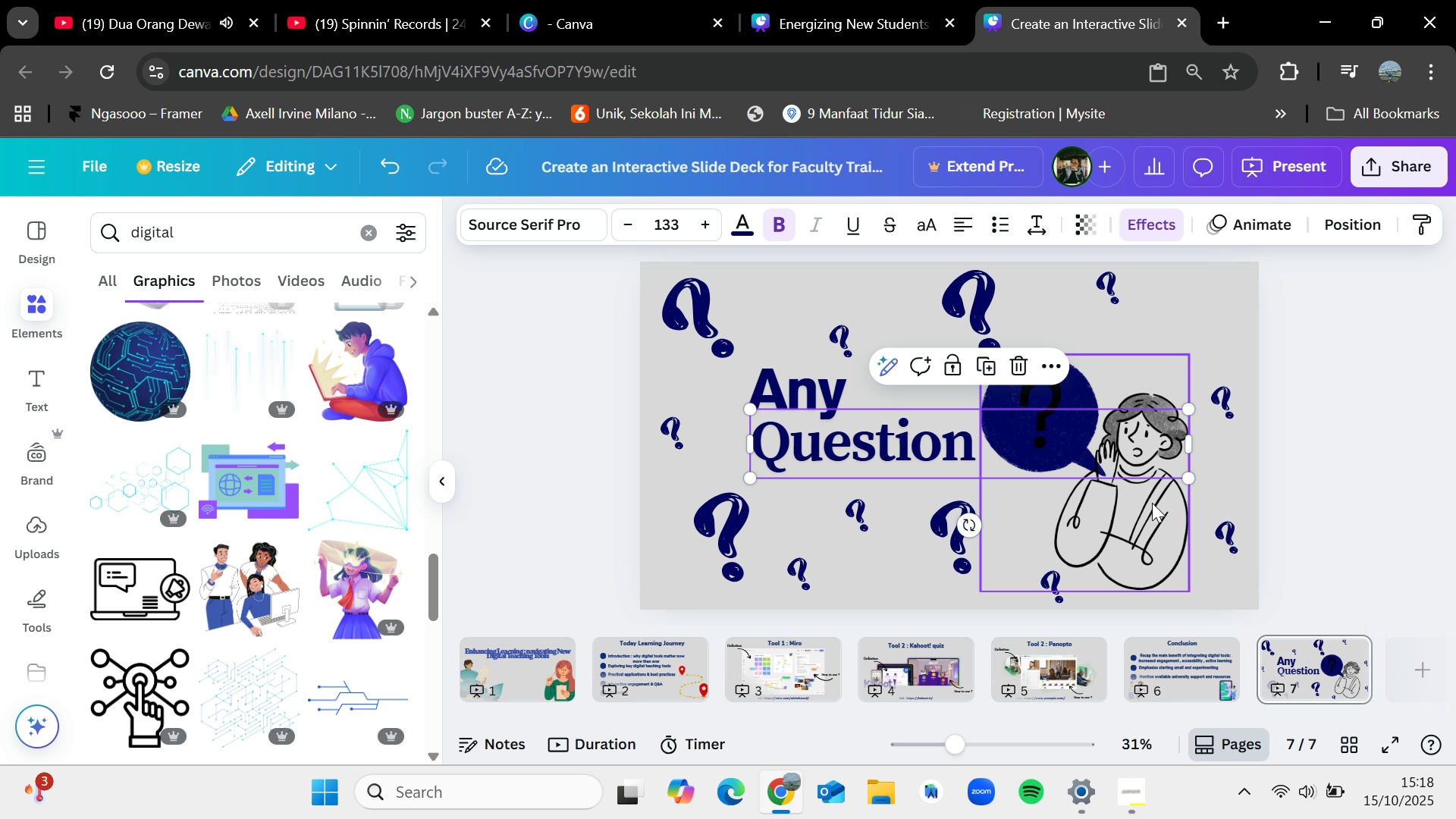 
left_click([1143, 507])
 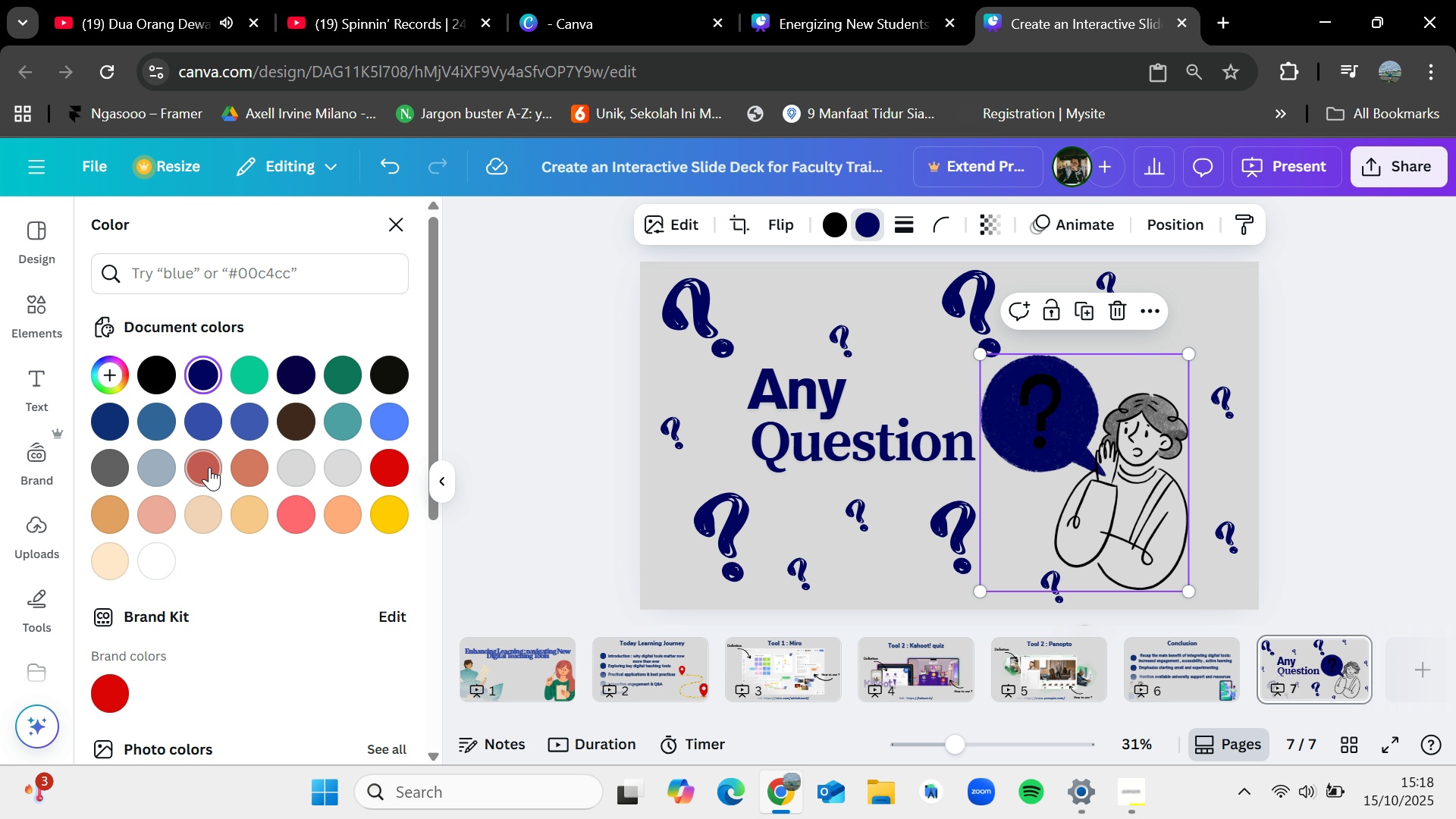 
left_click([151, 564])
 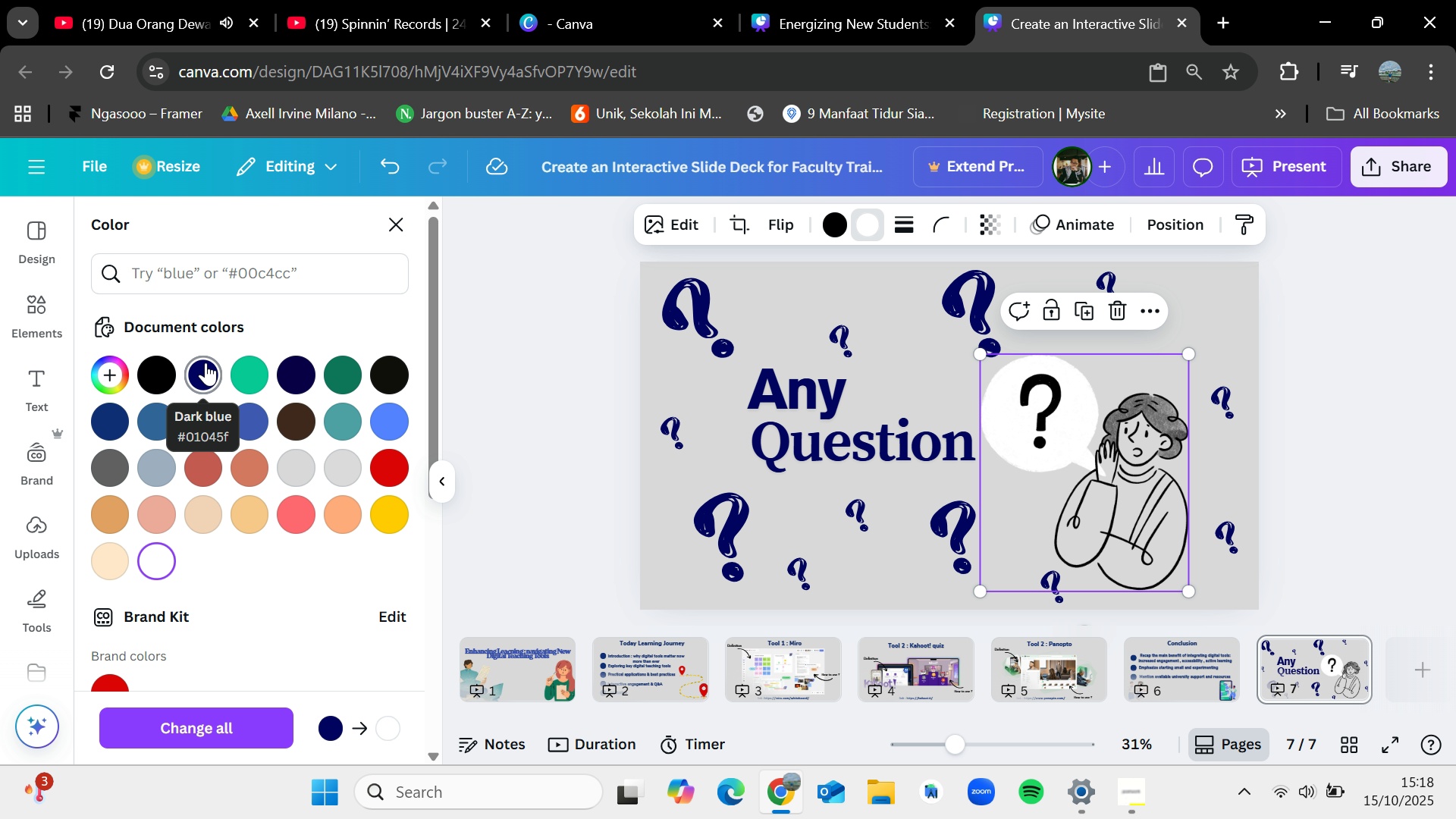 
left_click([554, 317])
 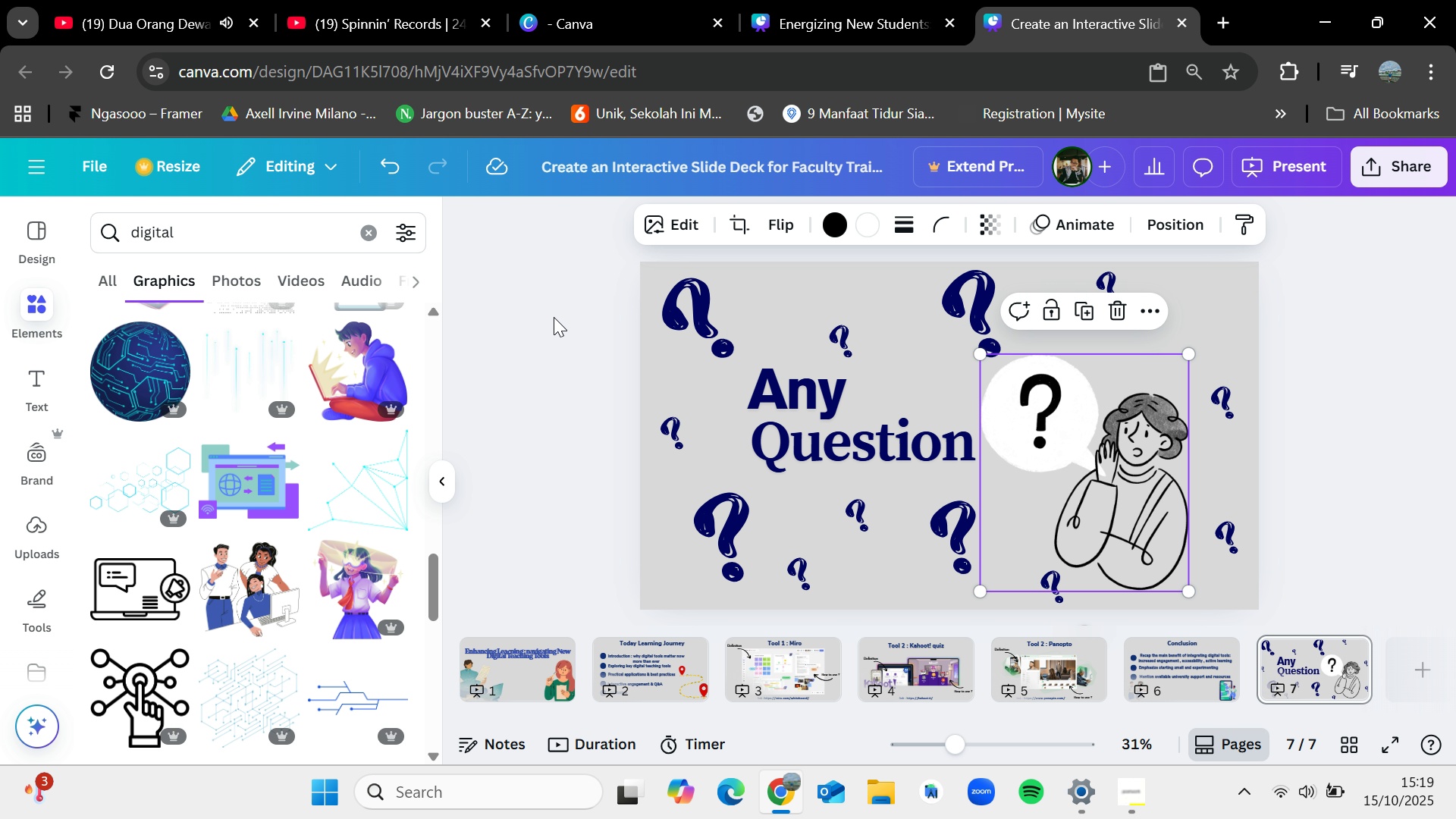 
left_click([554, 317])
 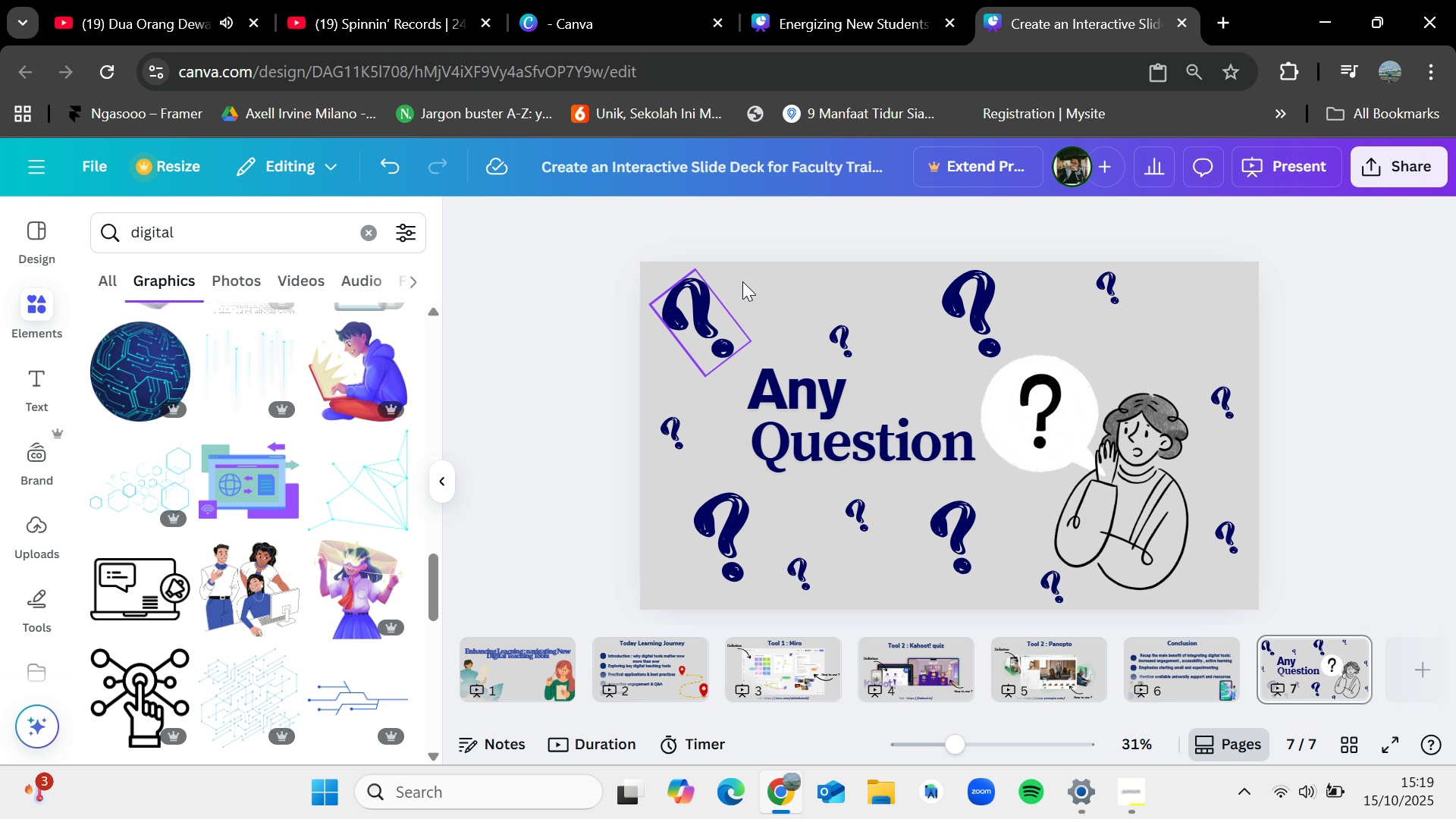 
left_click([697, 306])
 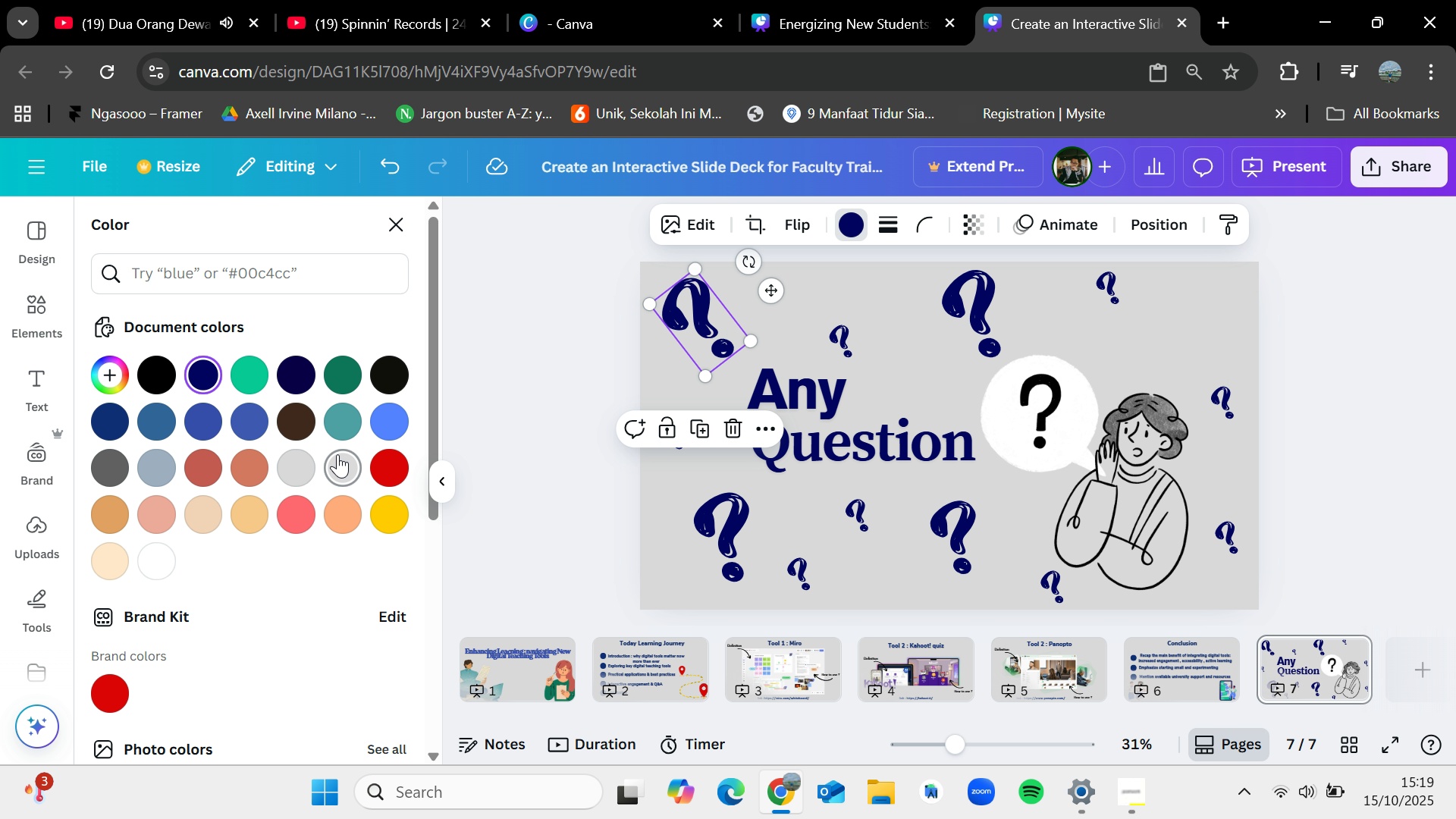 
scroll: coordinate [209, 628], scroll_direction: down, amount: 2.0
 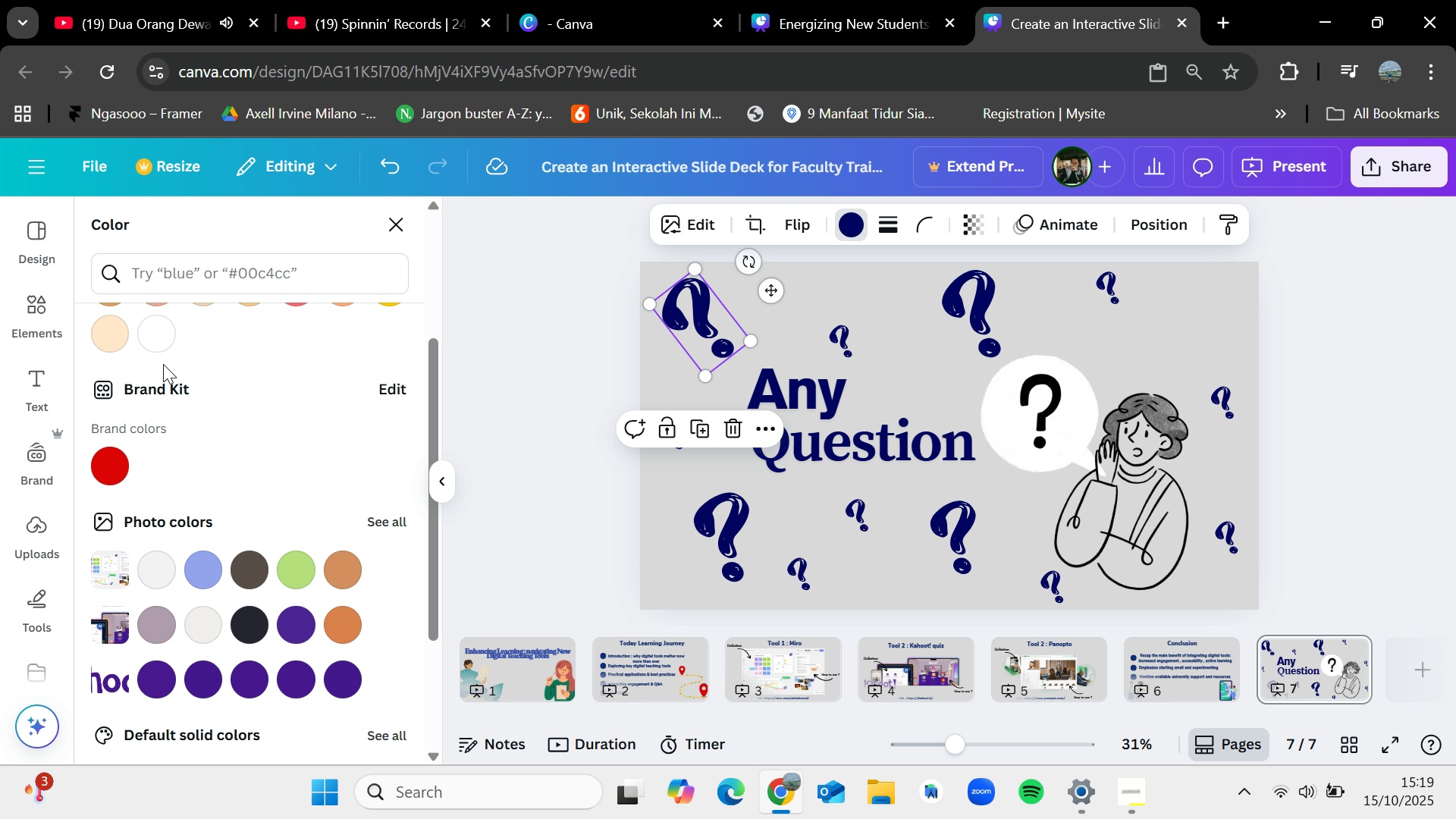 
mouse_move([166, 366])
 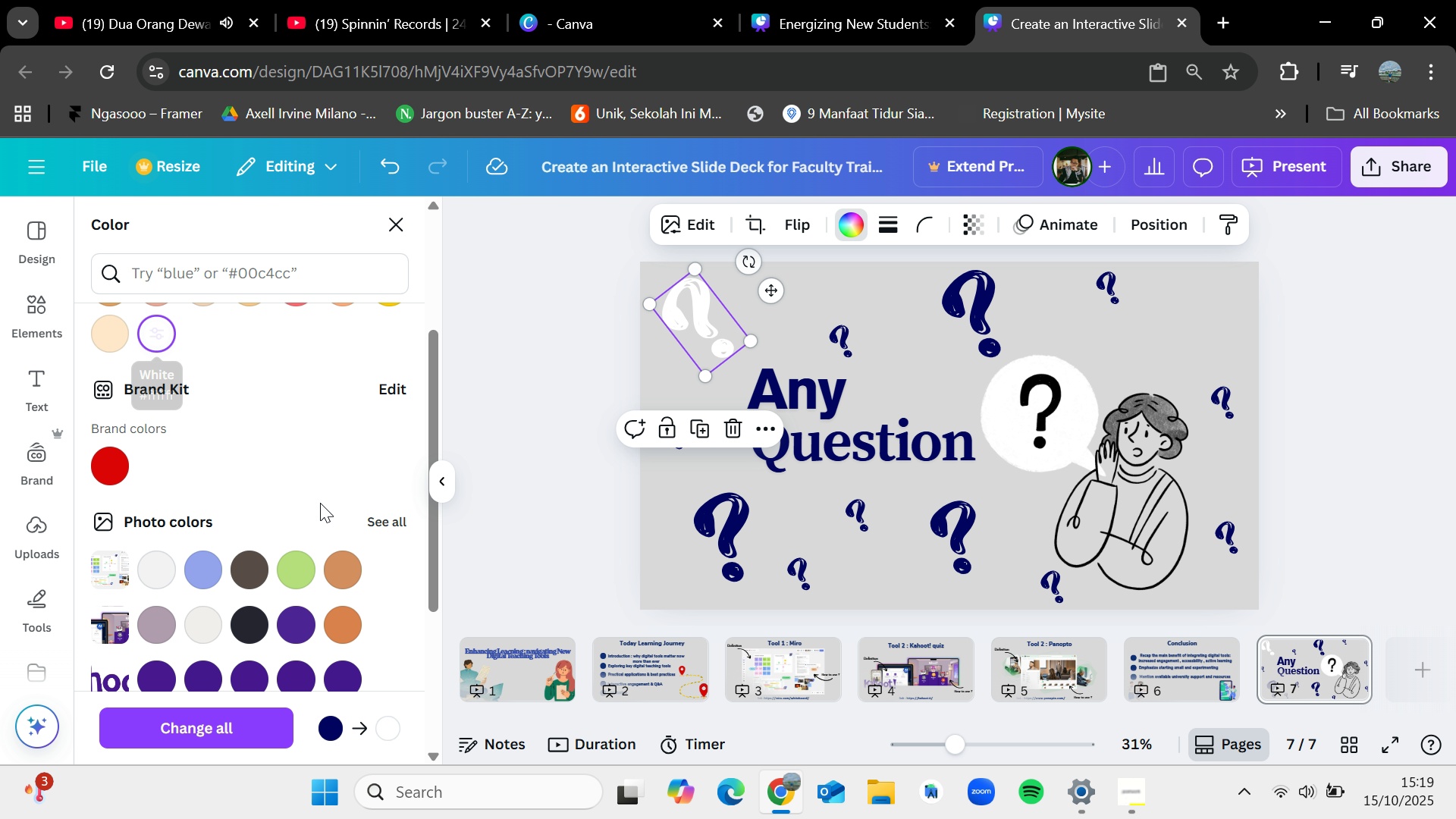 
scroll: coordinate [321, 503], scroll_direction: up, amount: 3.0
 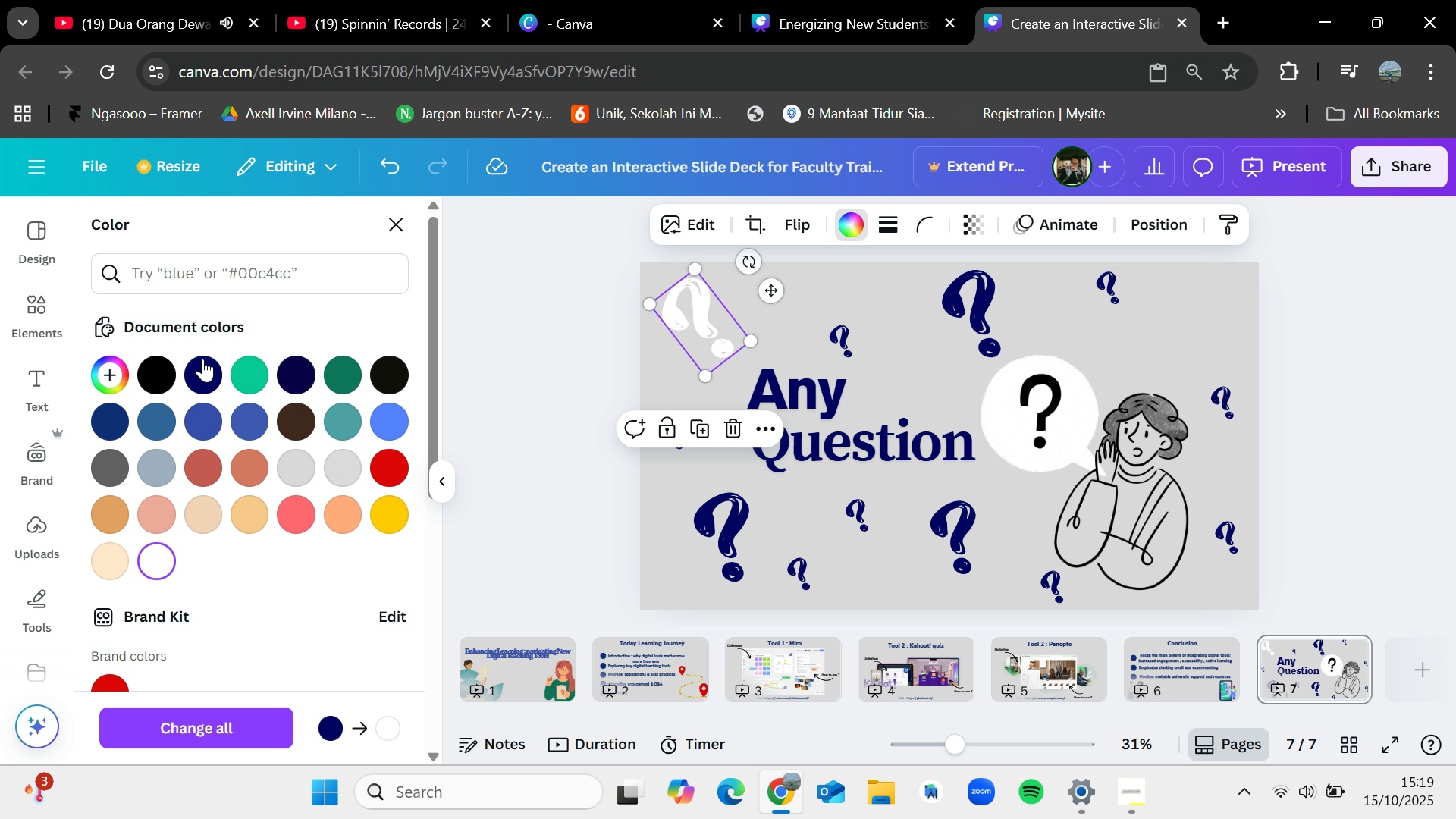 
left_click([202, 359])
 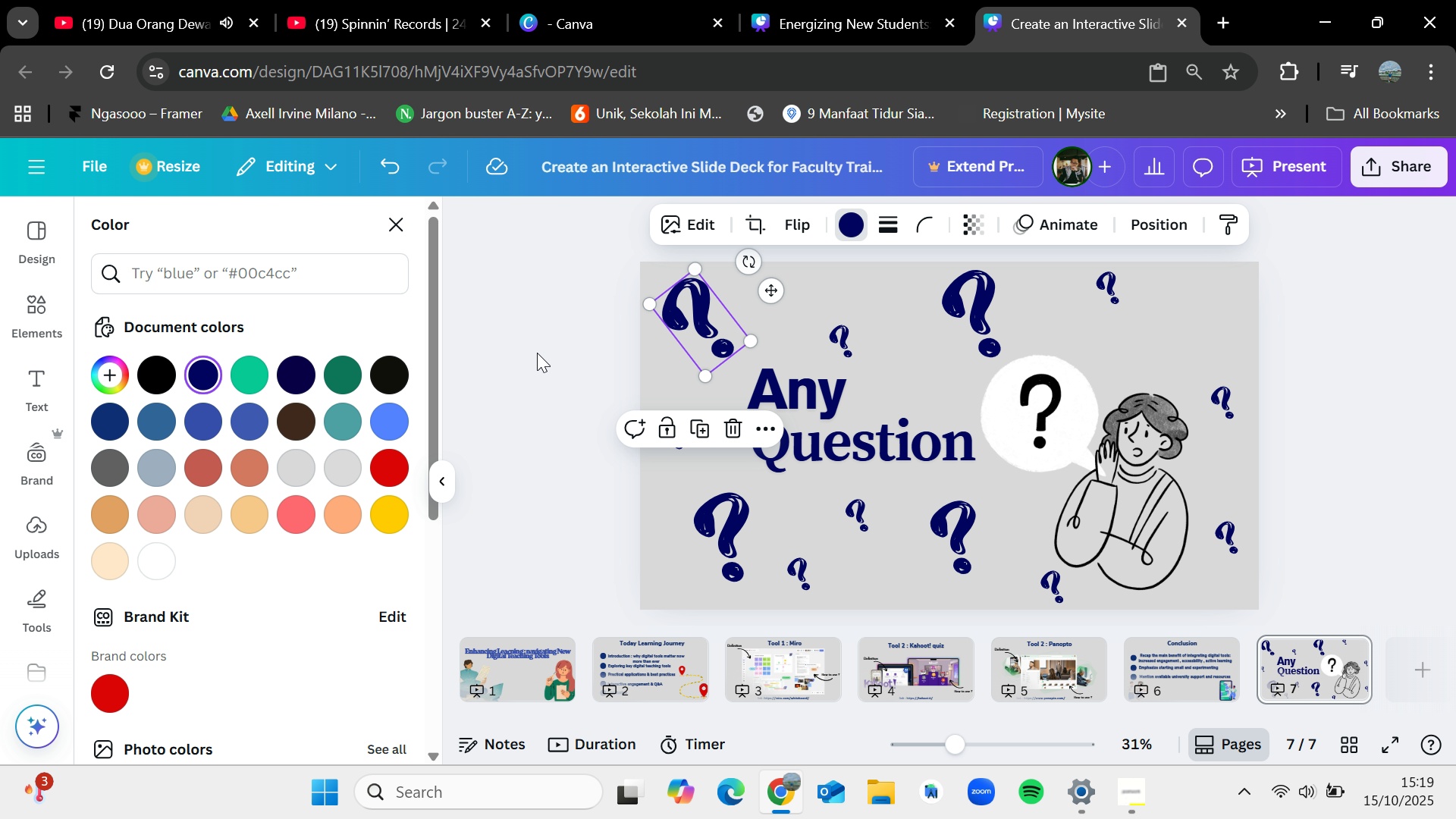 
left_click([538, 353])
 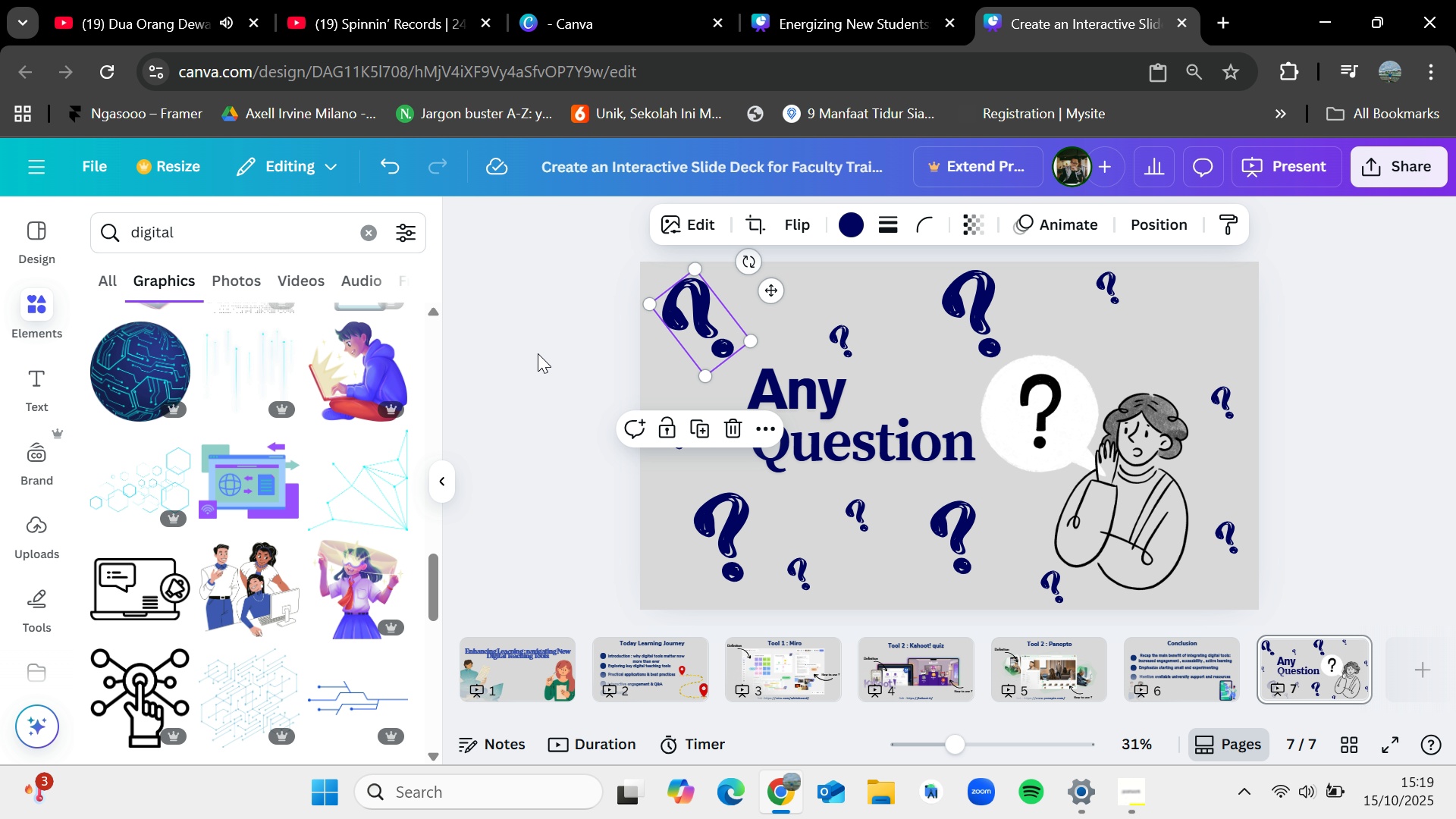 
left_click([538, 353])